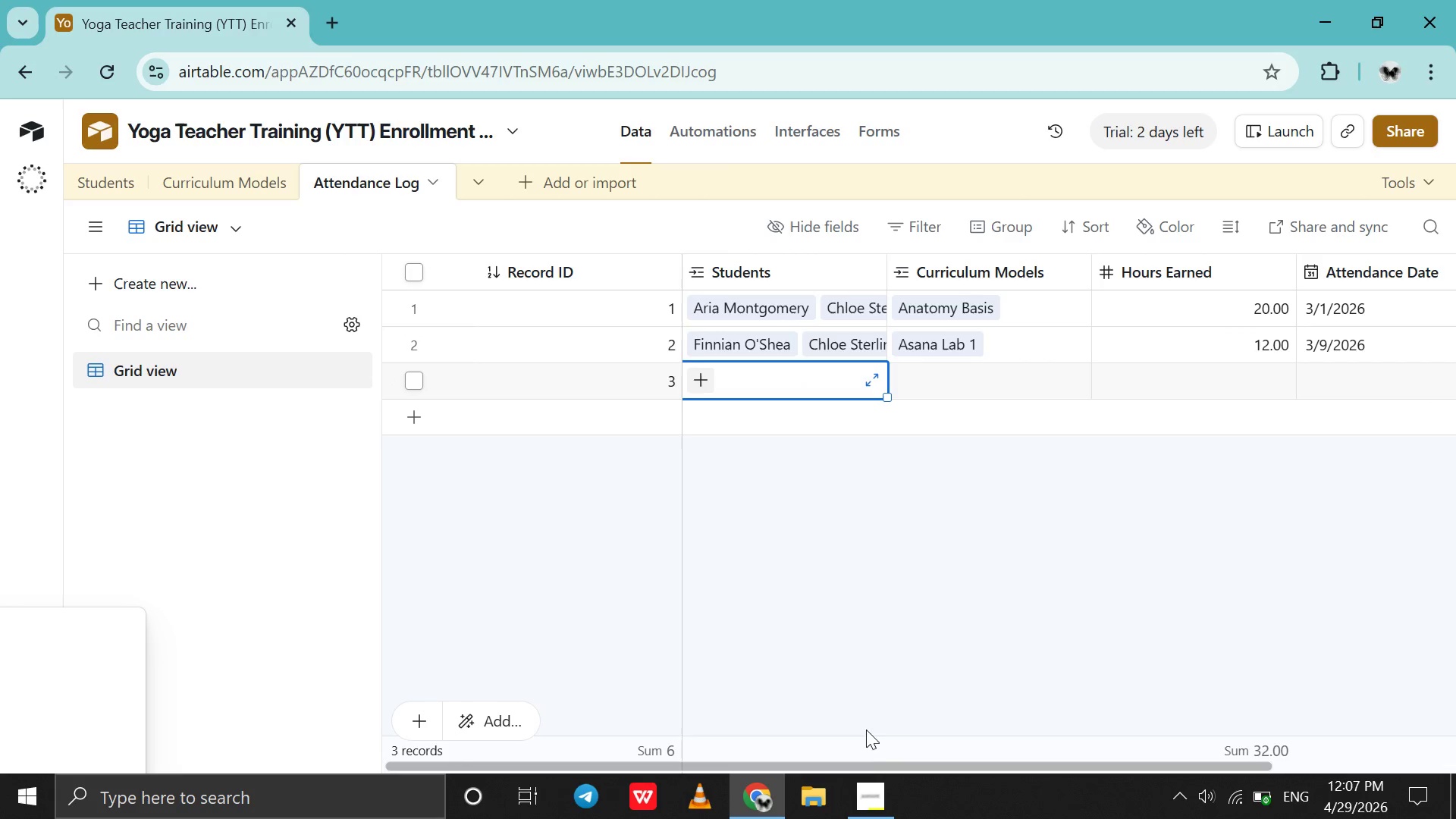 
left_click([874, 803])